 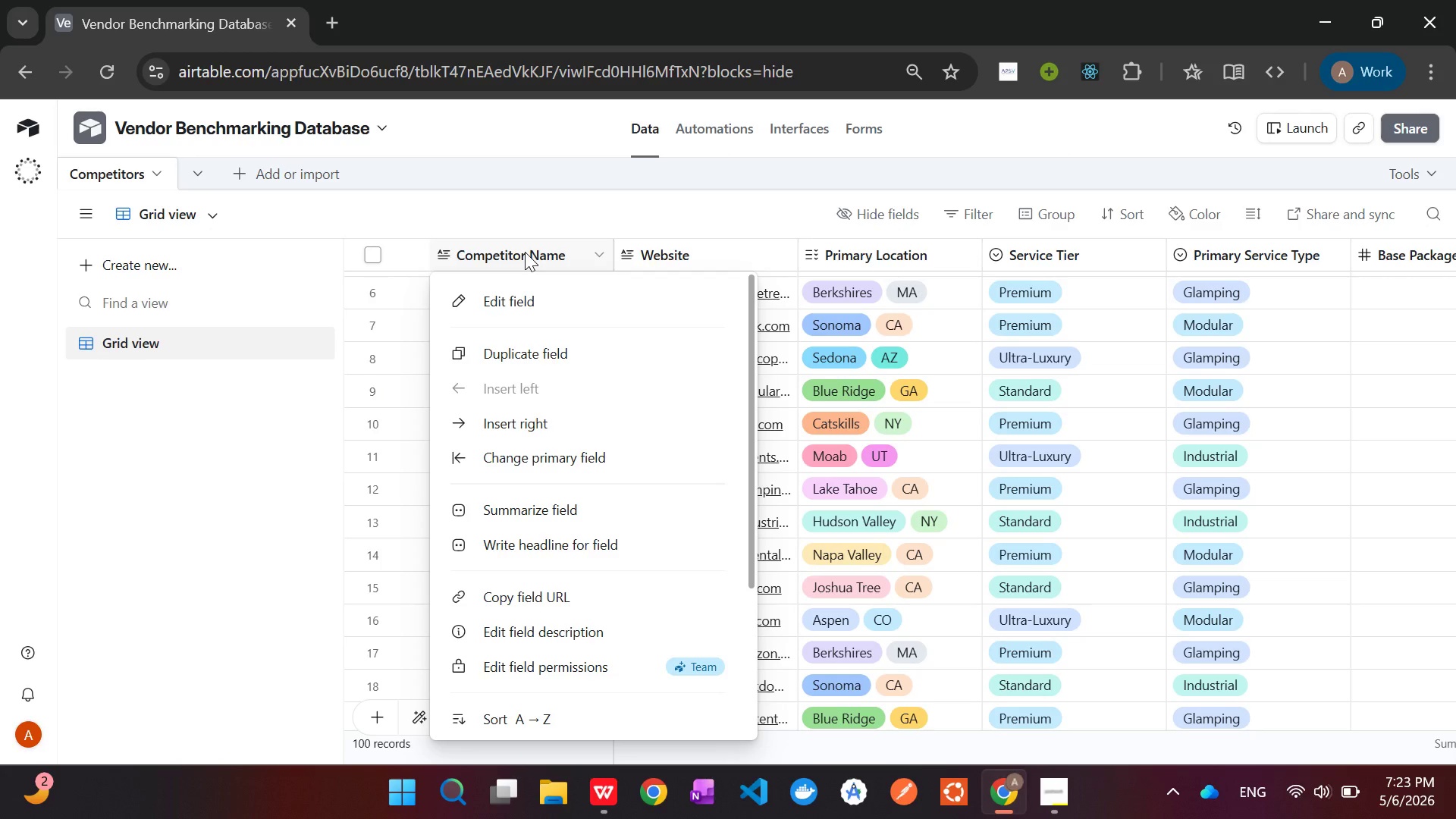 
left_click([520, 296])
 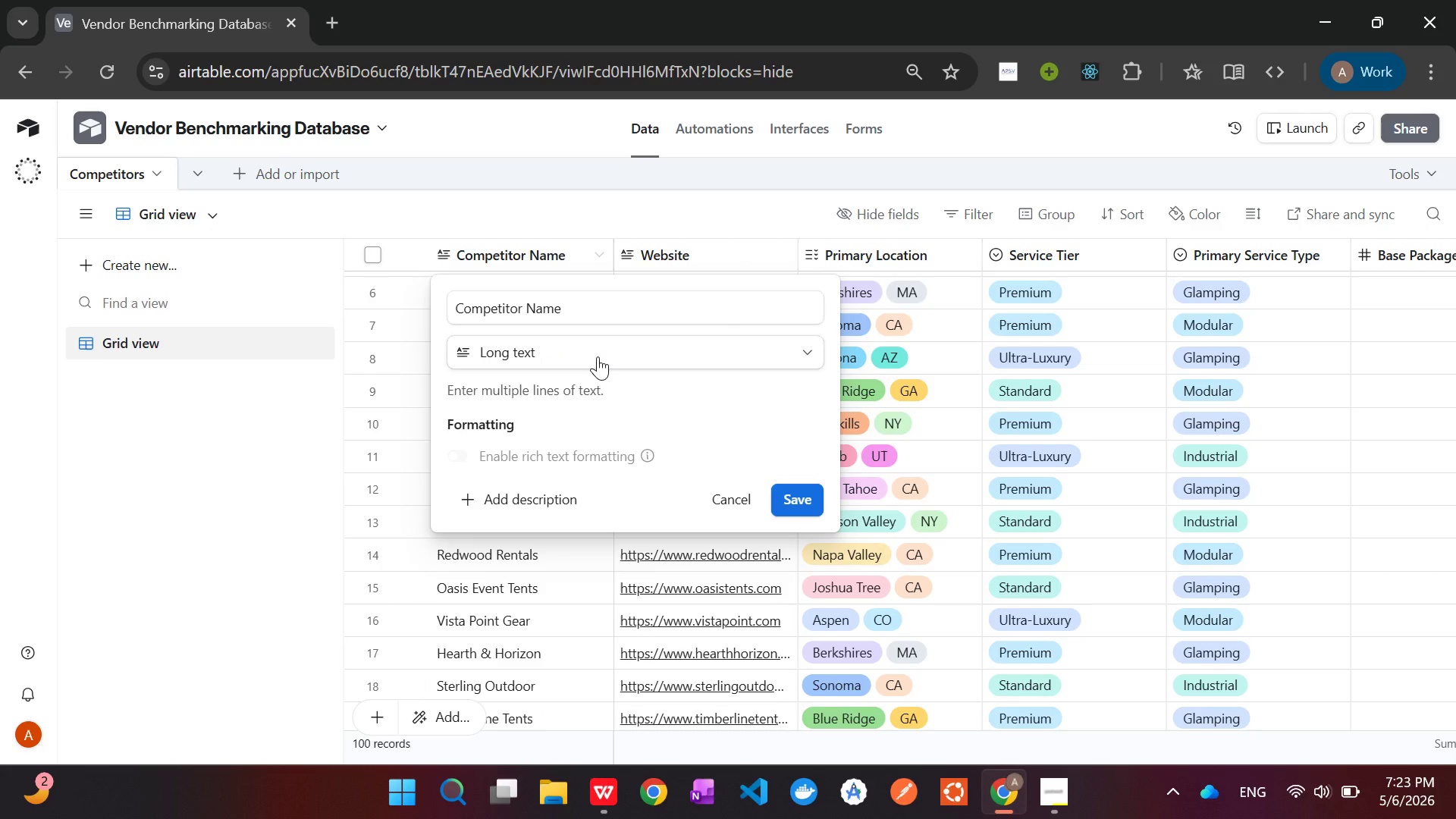 
left_click([598, 356])
 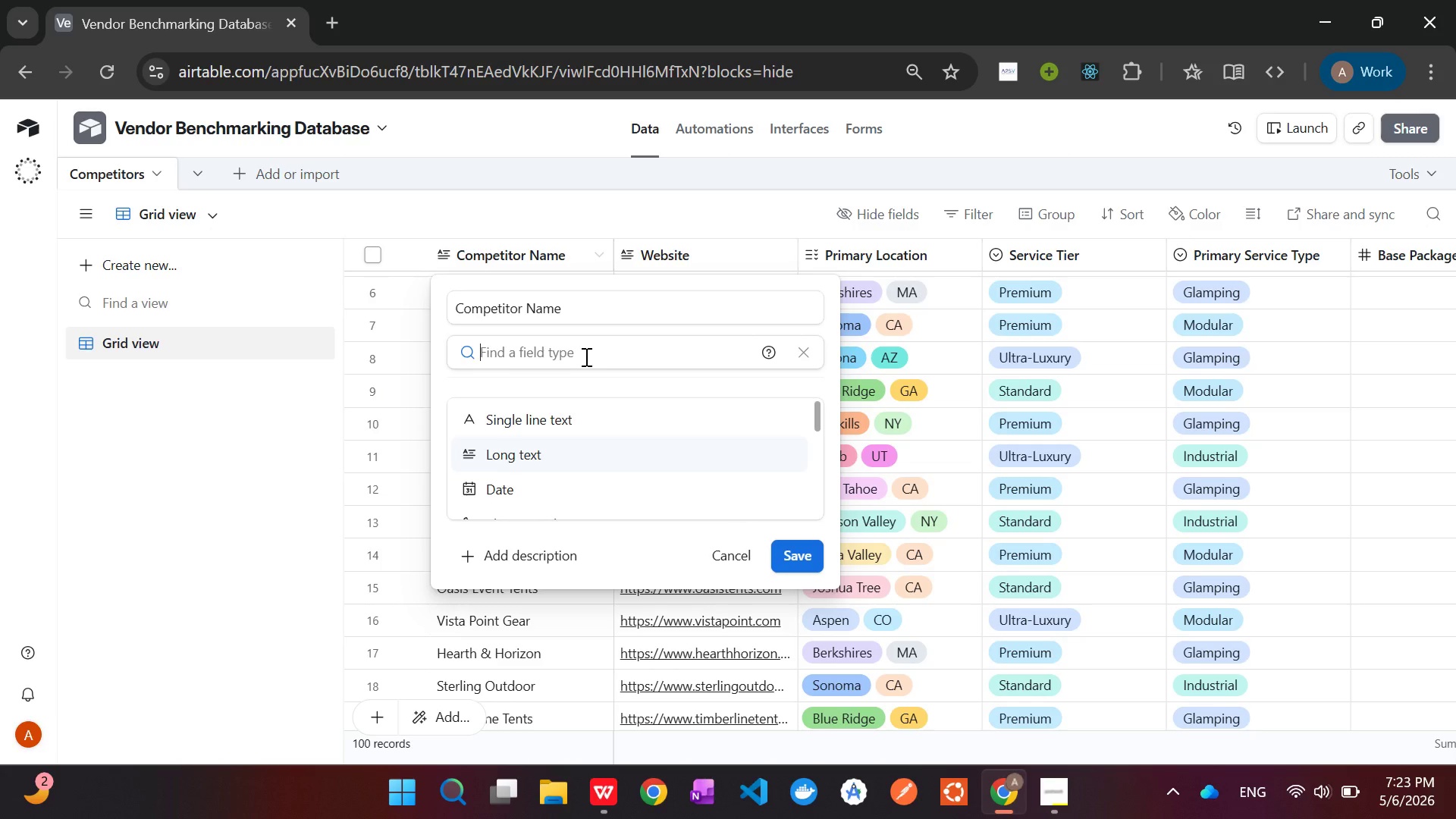 
type(link)
key(Backspace)
key(Backspace)
key(Backspace)
 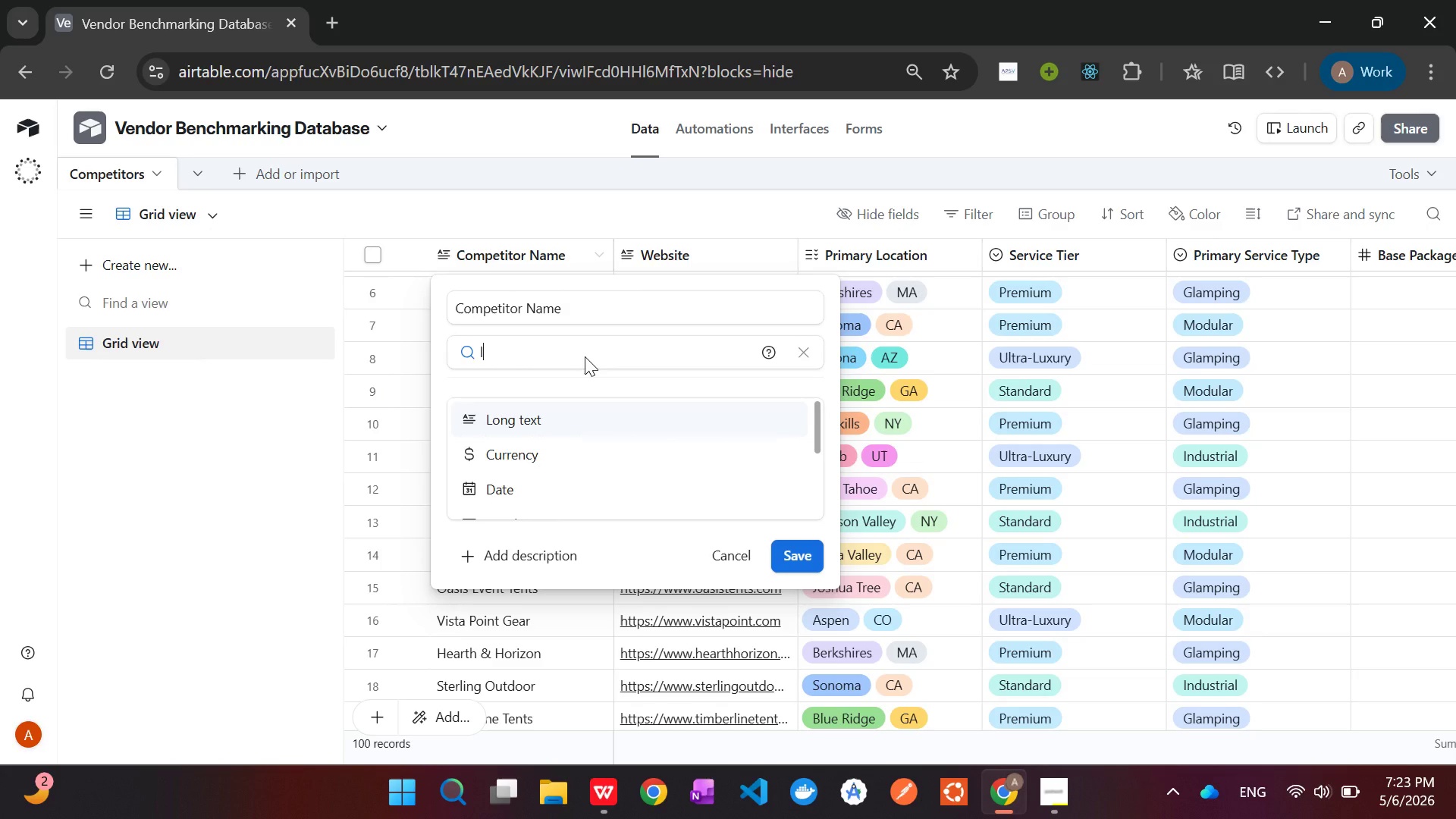 
wait(6.64)
 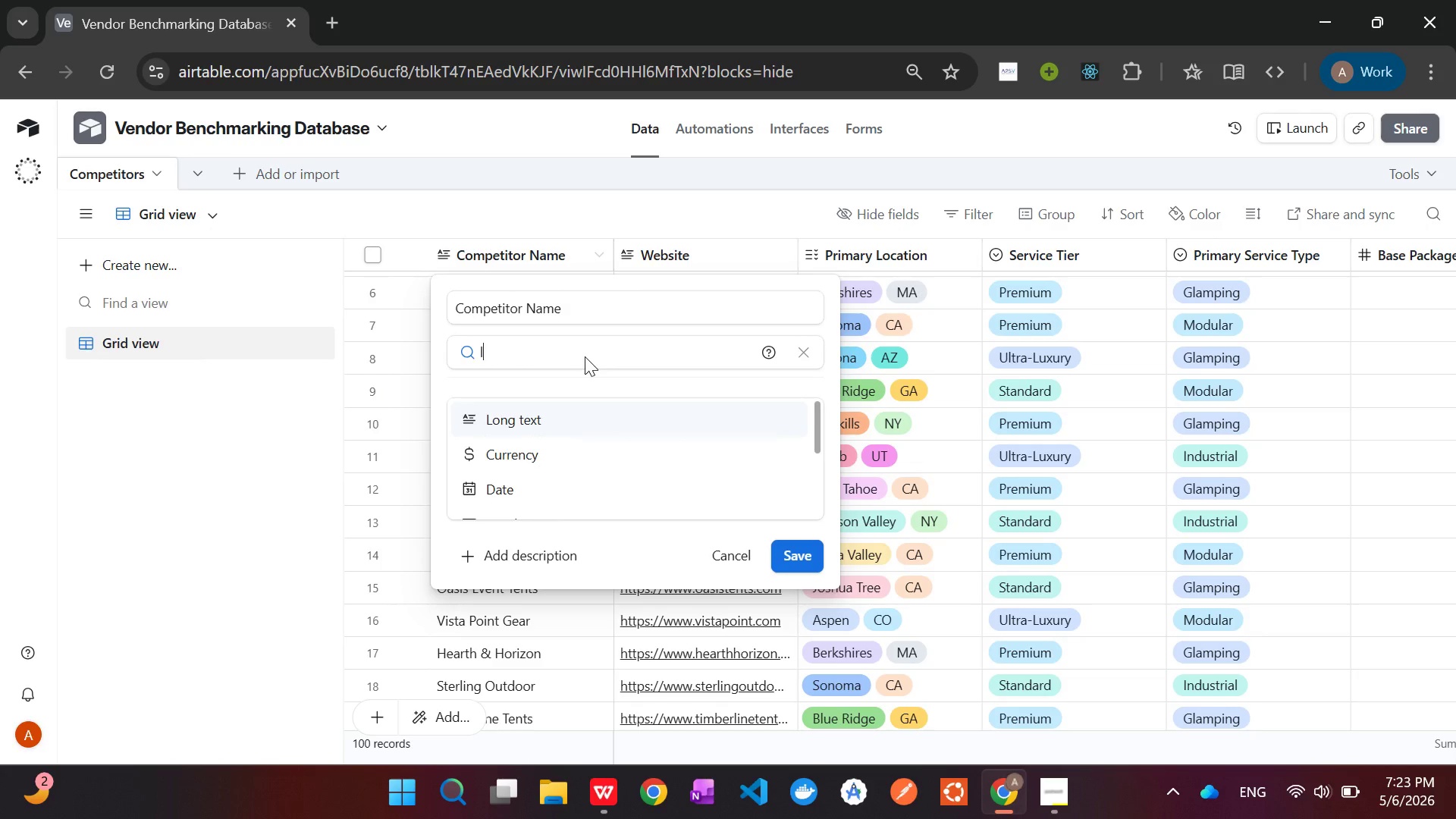 
left_click([599, 792])
 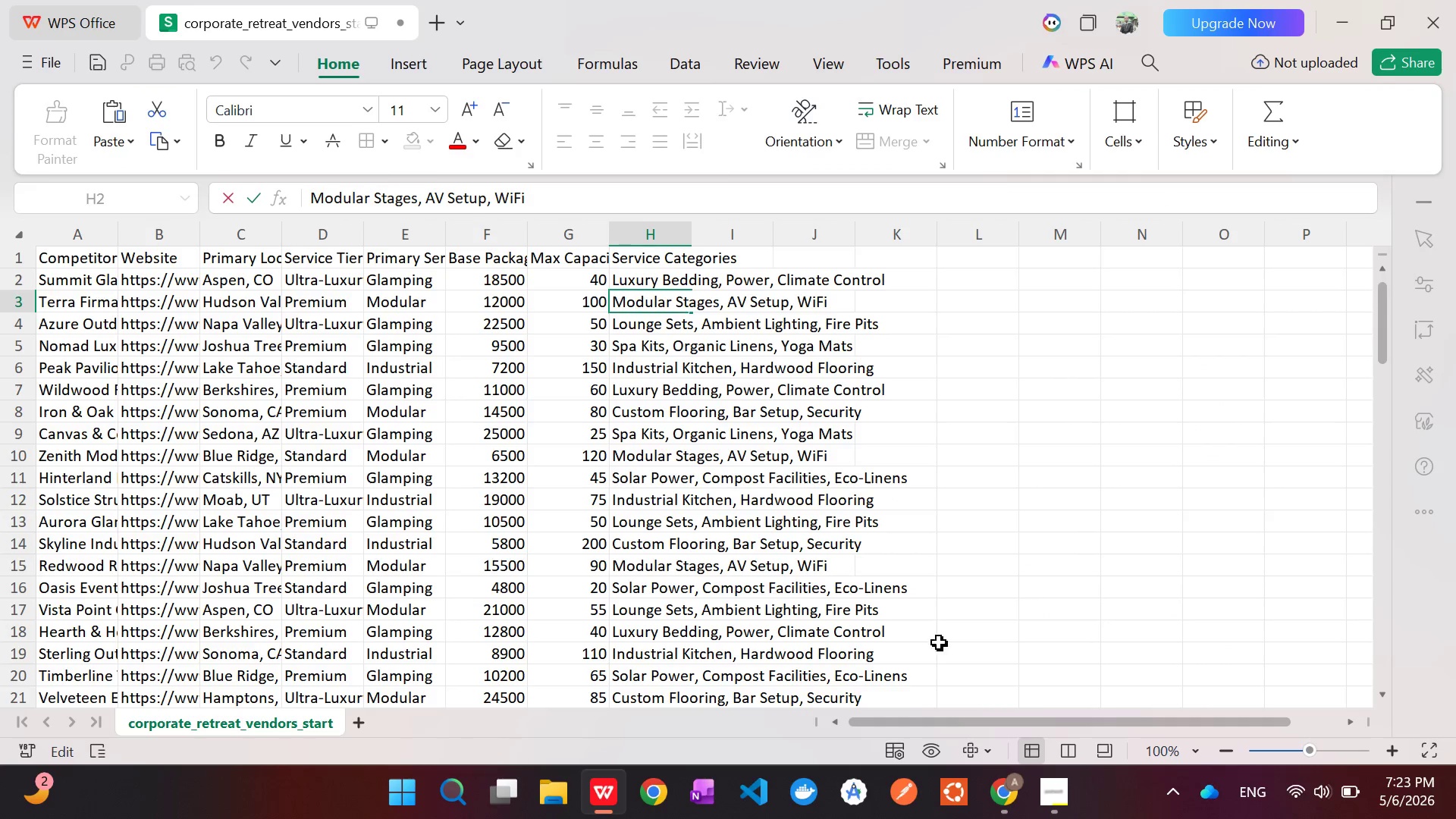 
left_click([1020, 783])
 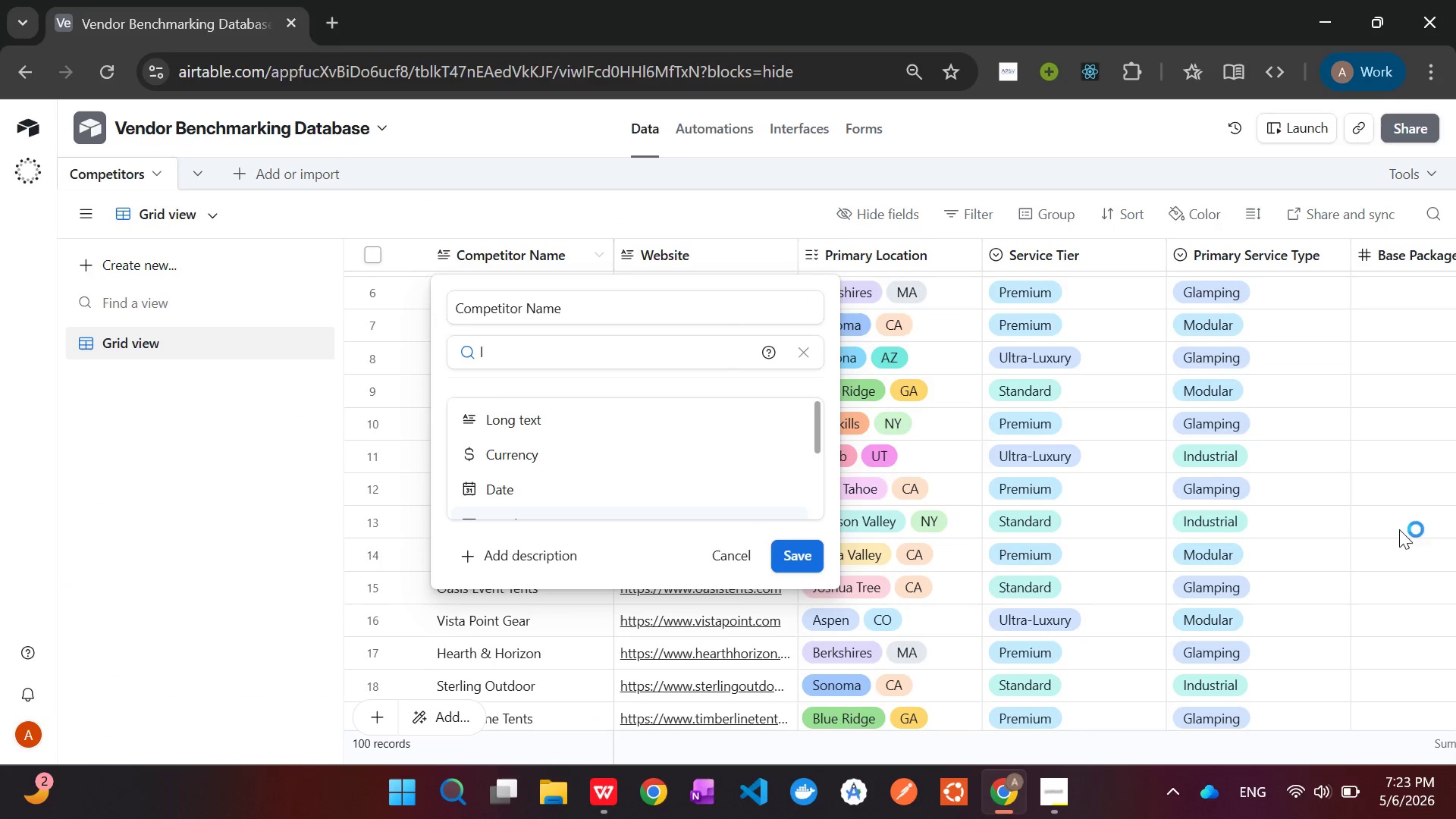 
wait(5.81)
 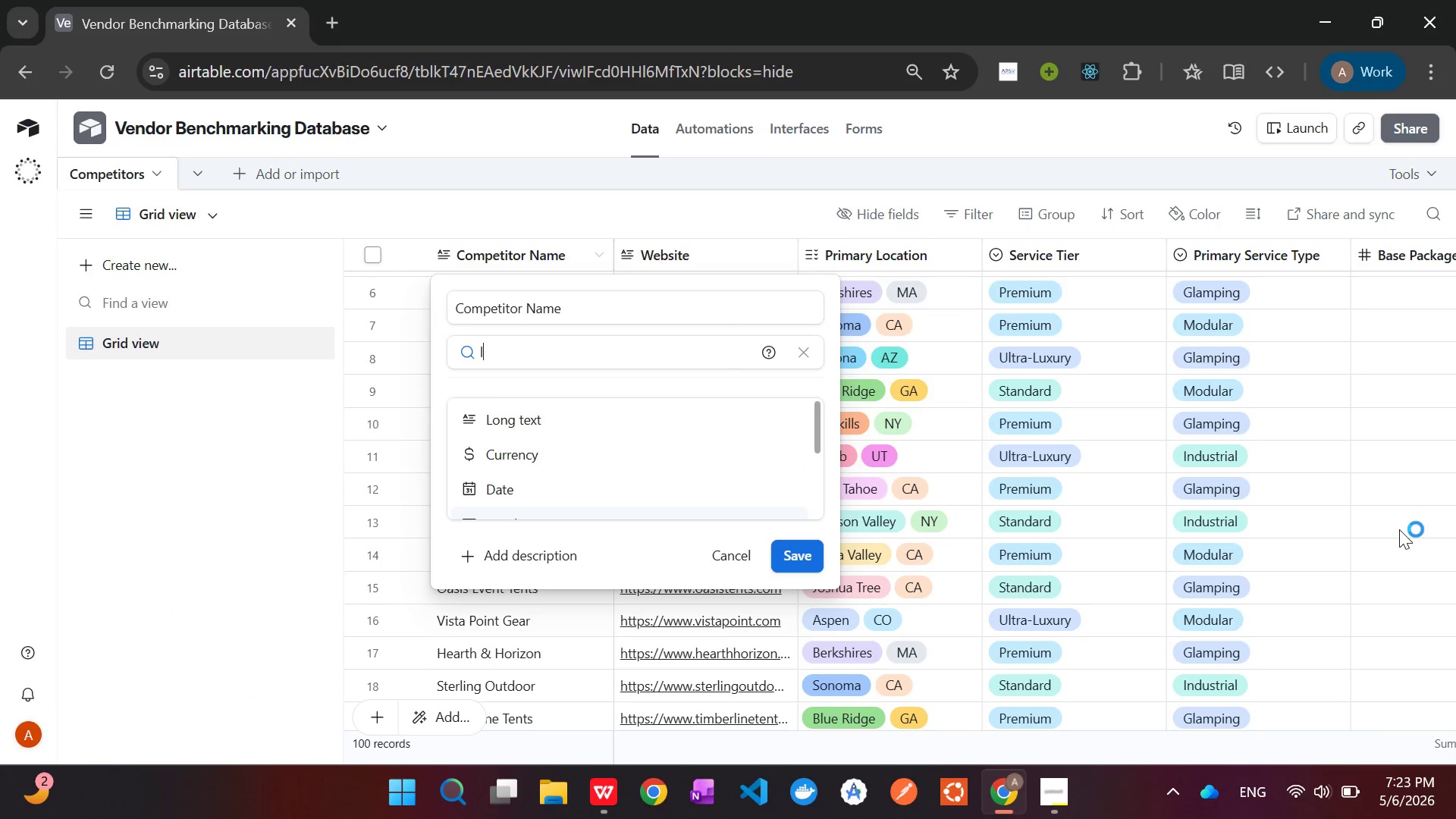 
left_click([1367, 353])
 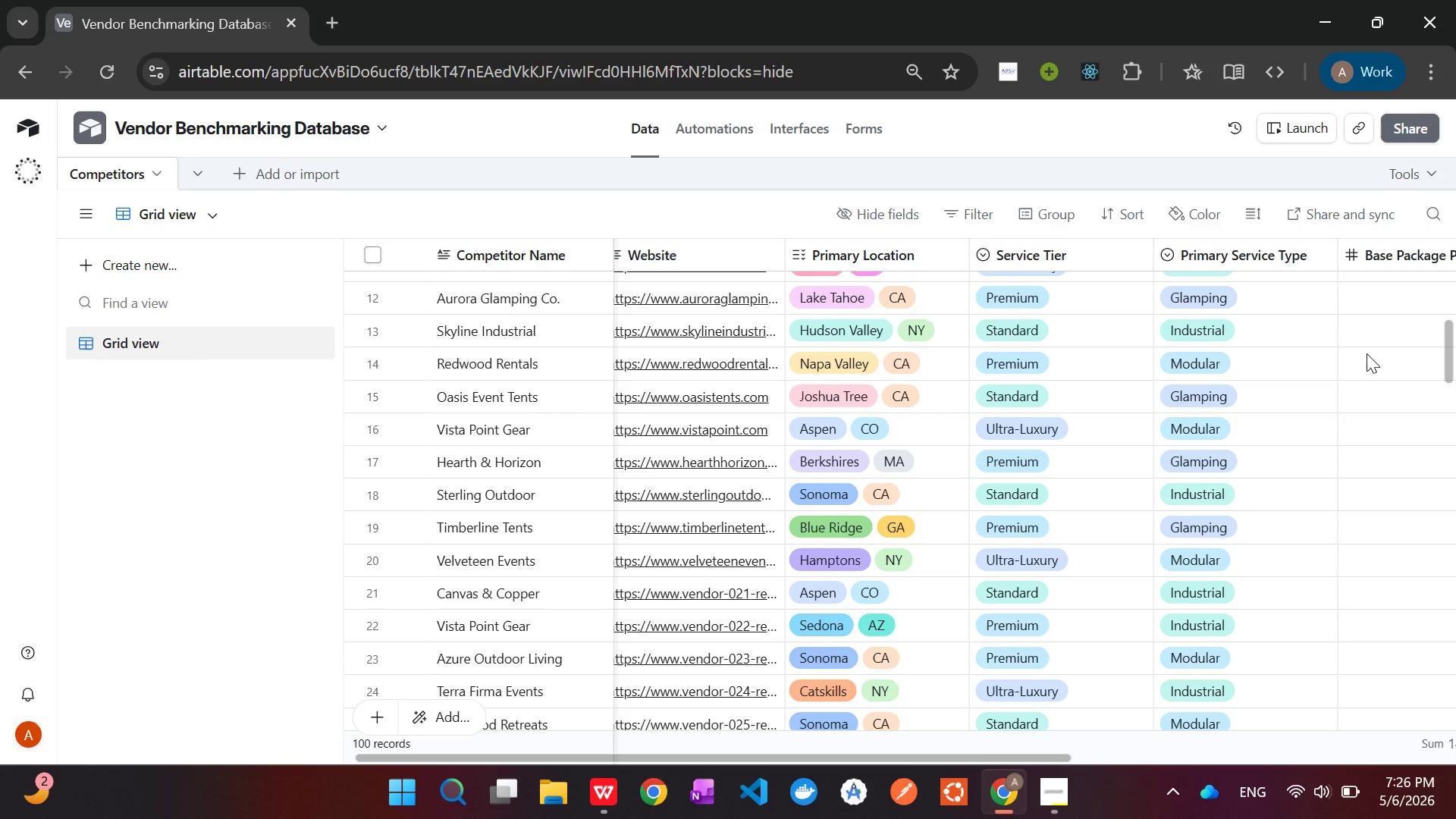 
wait(149.36)
 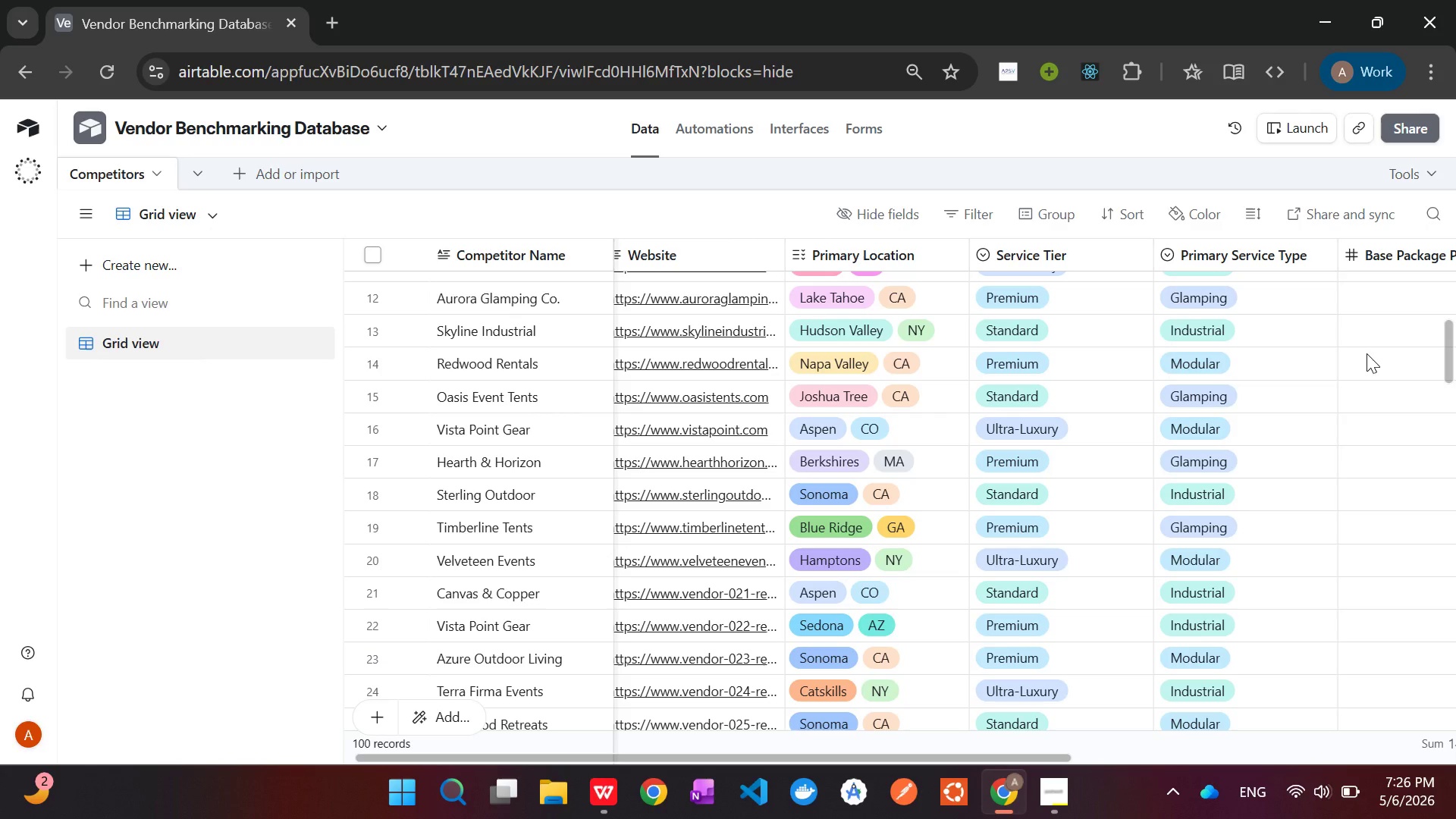 
left_click([613, 797])
 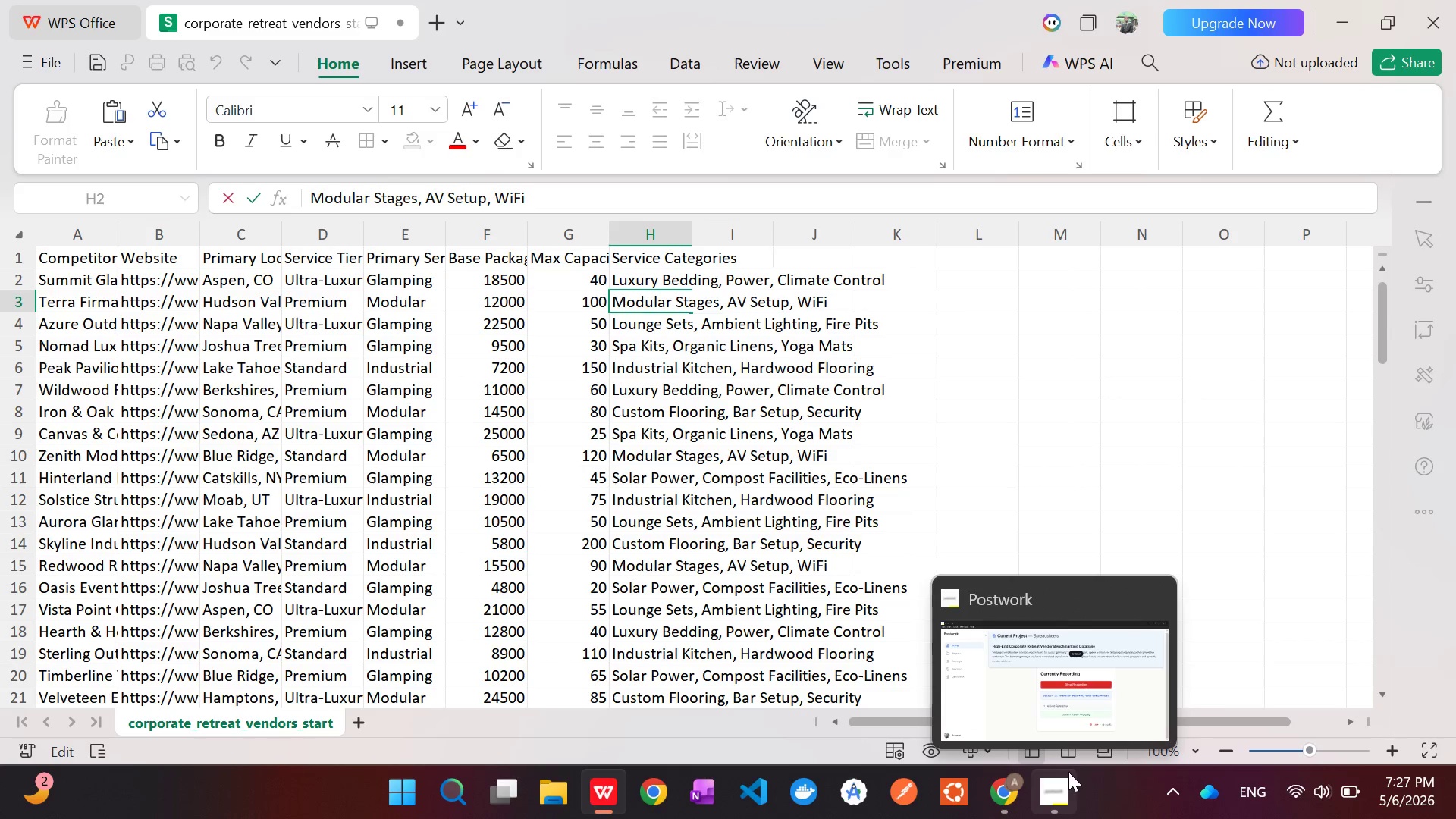 
wait(73.05)
 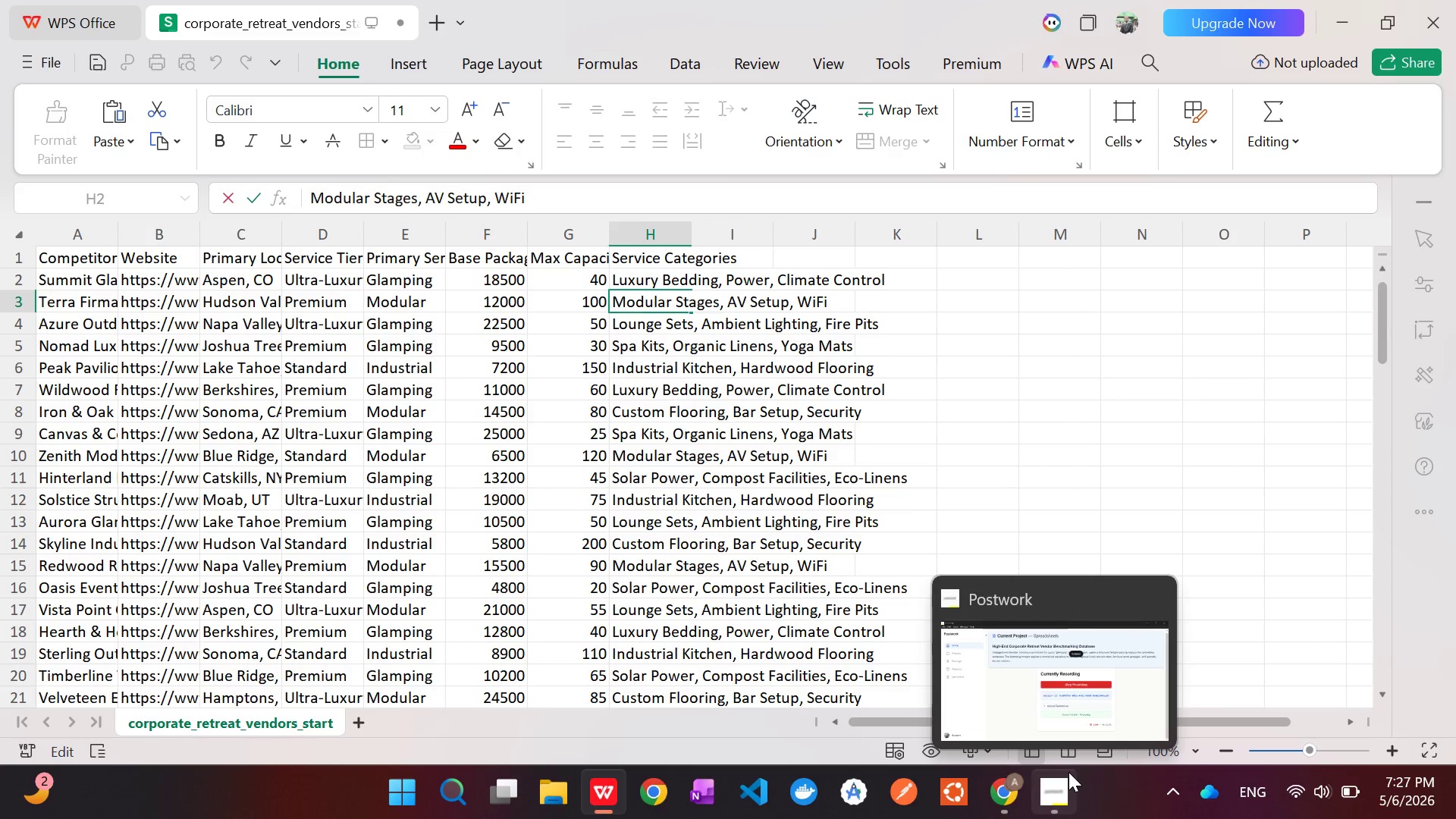 
left_click([1006, 780])
 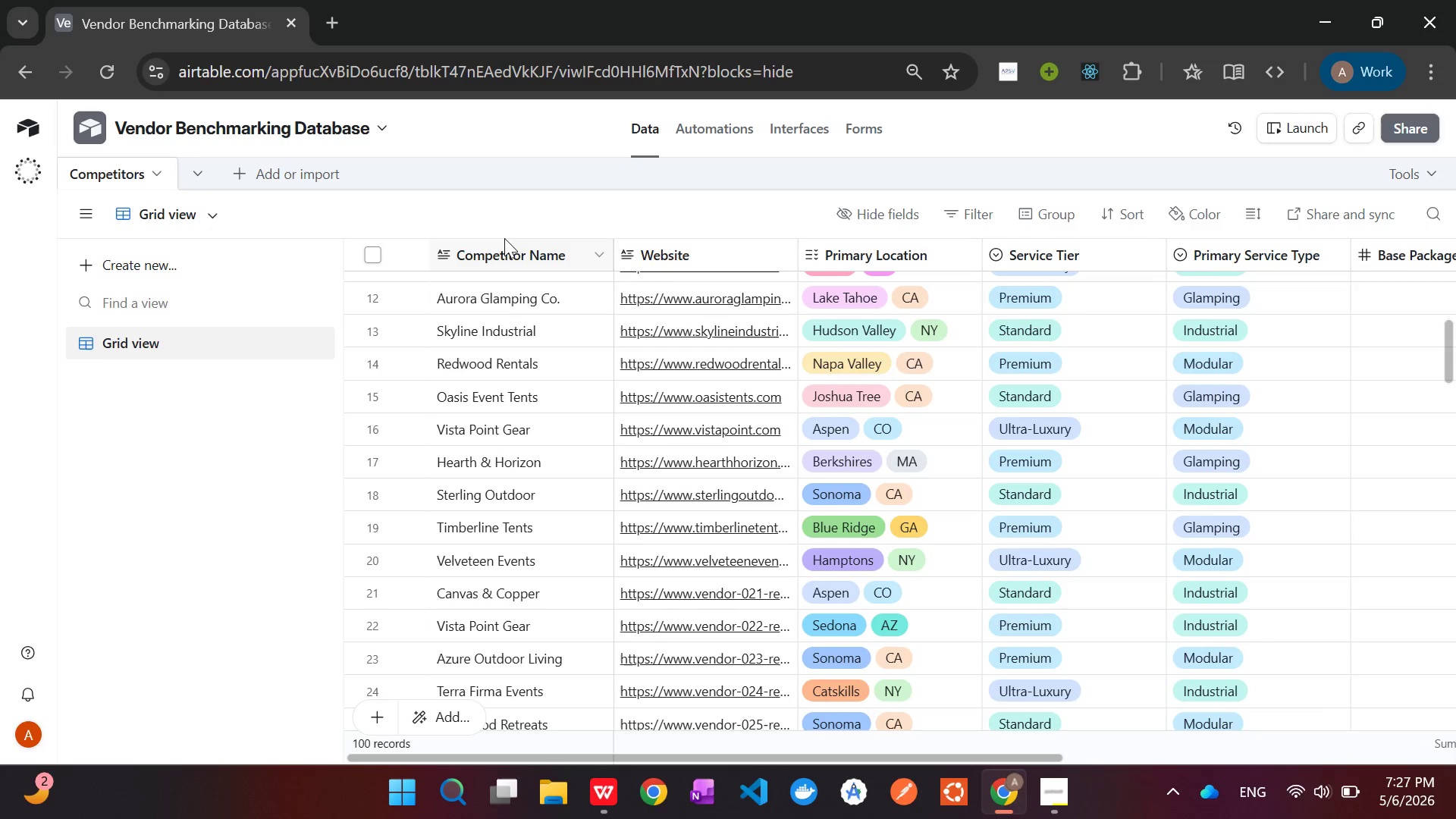 
right_click([500, 257])
 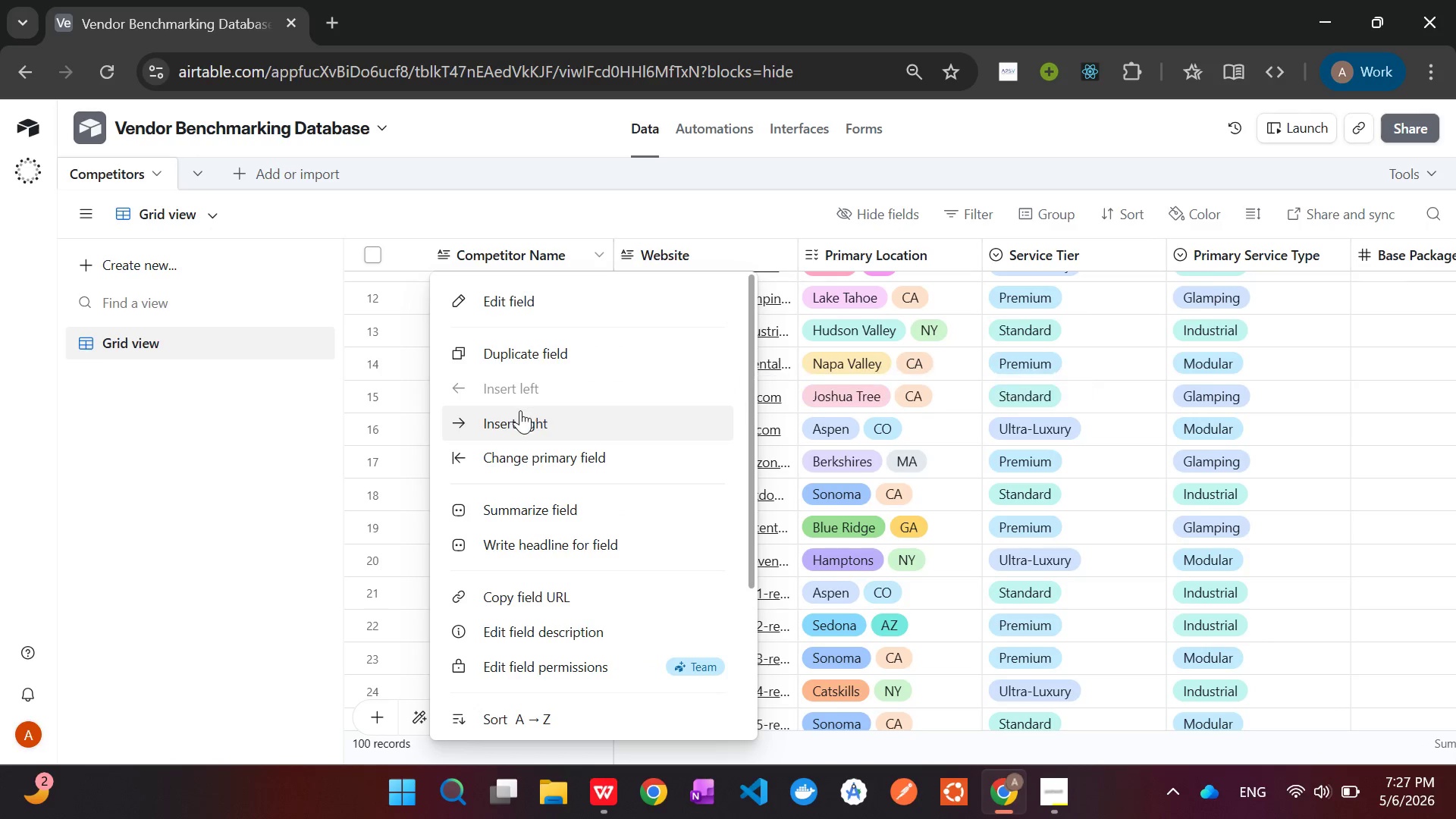 
left_click([519, 415])
 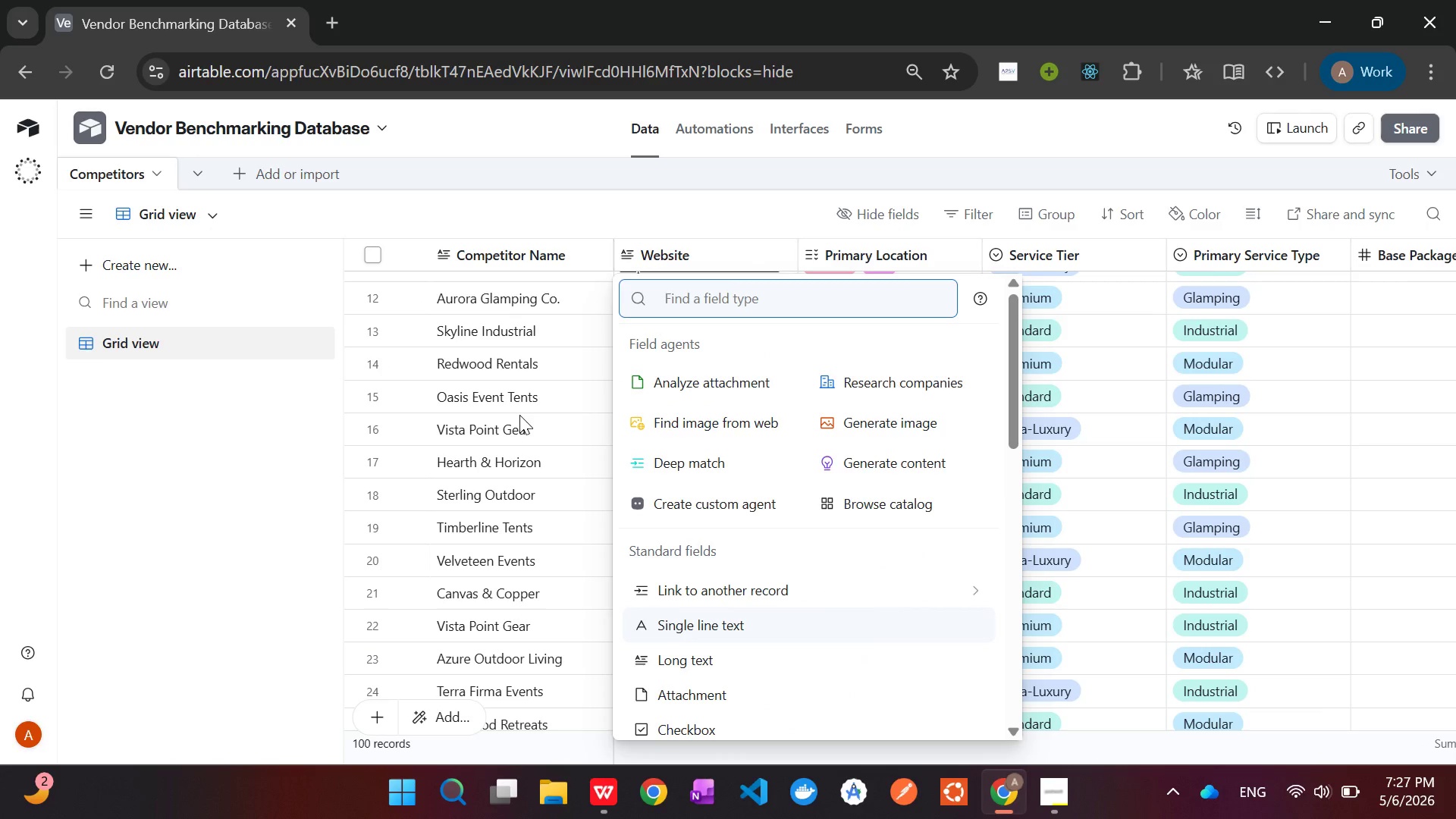 
type(V)
key(Backspace)
type(Company)
 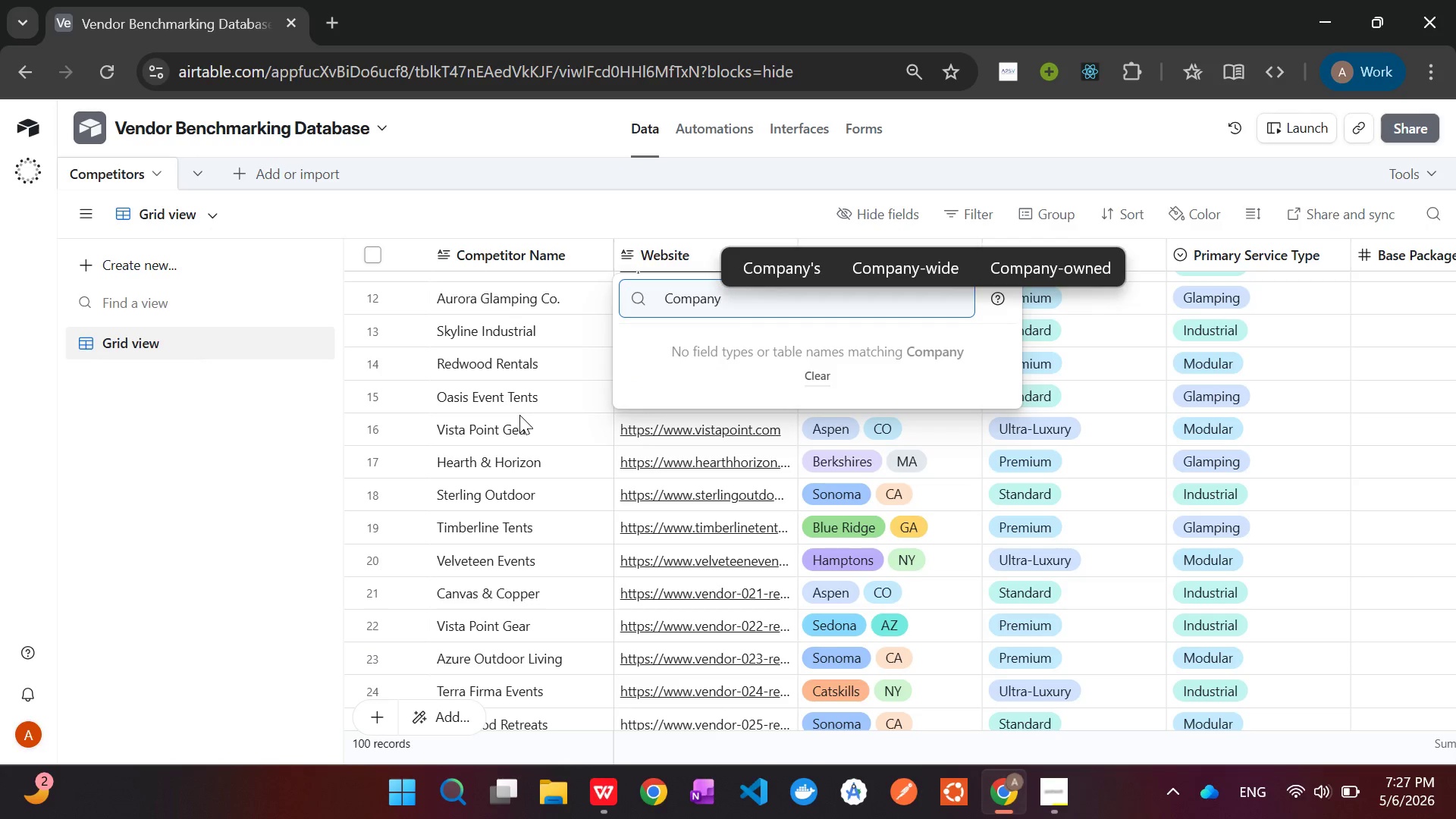 
key(Control+A)
 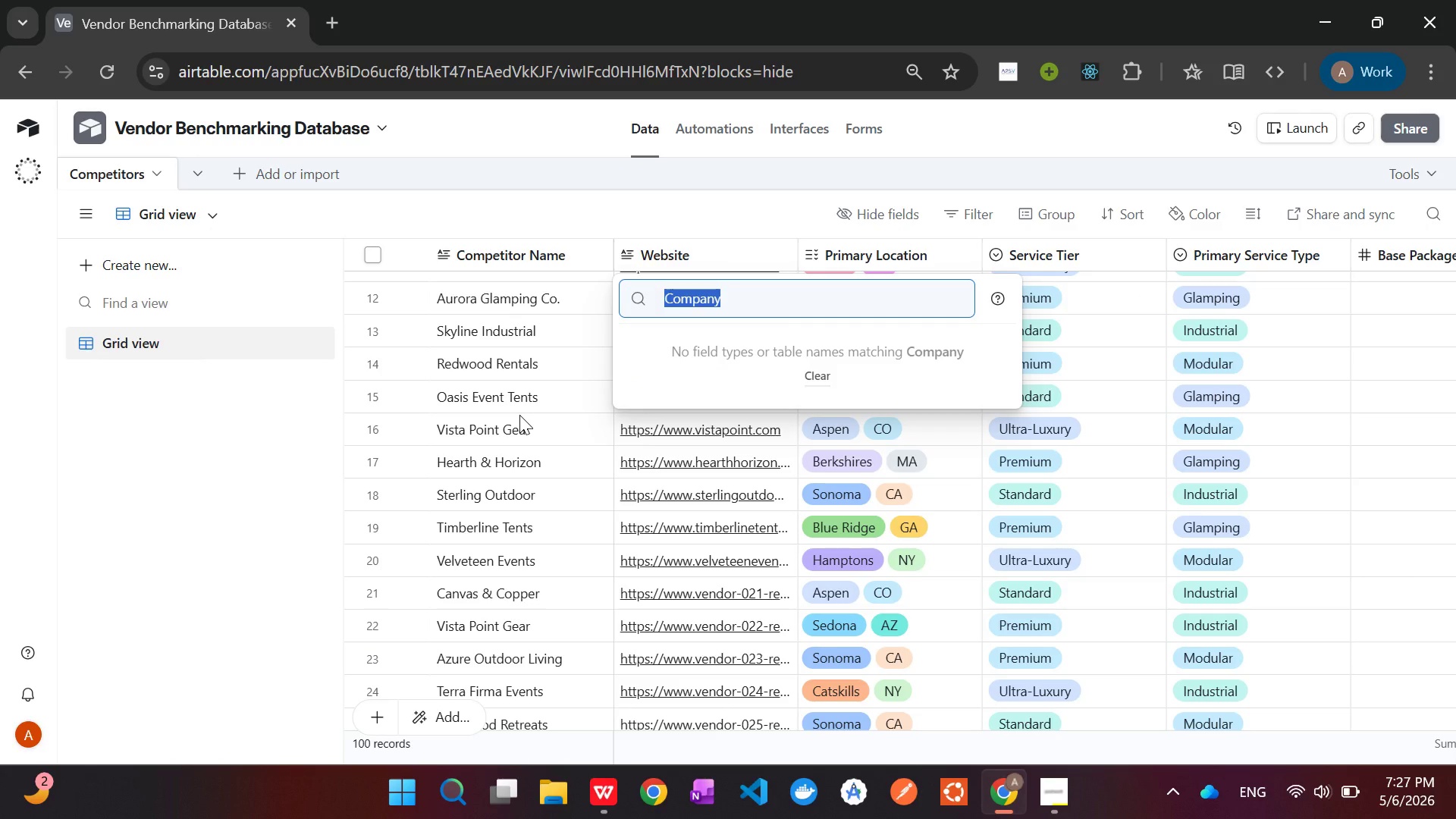 
key(Control+X)
 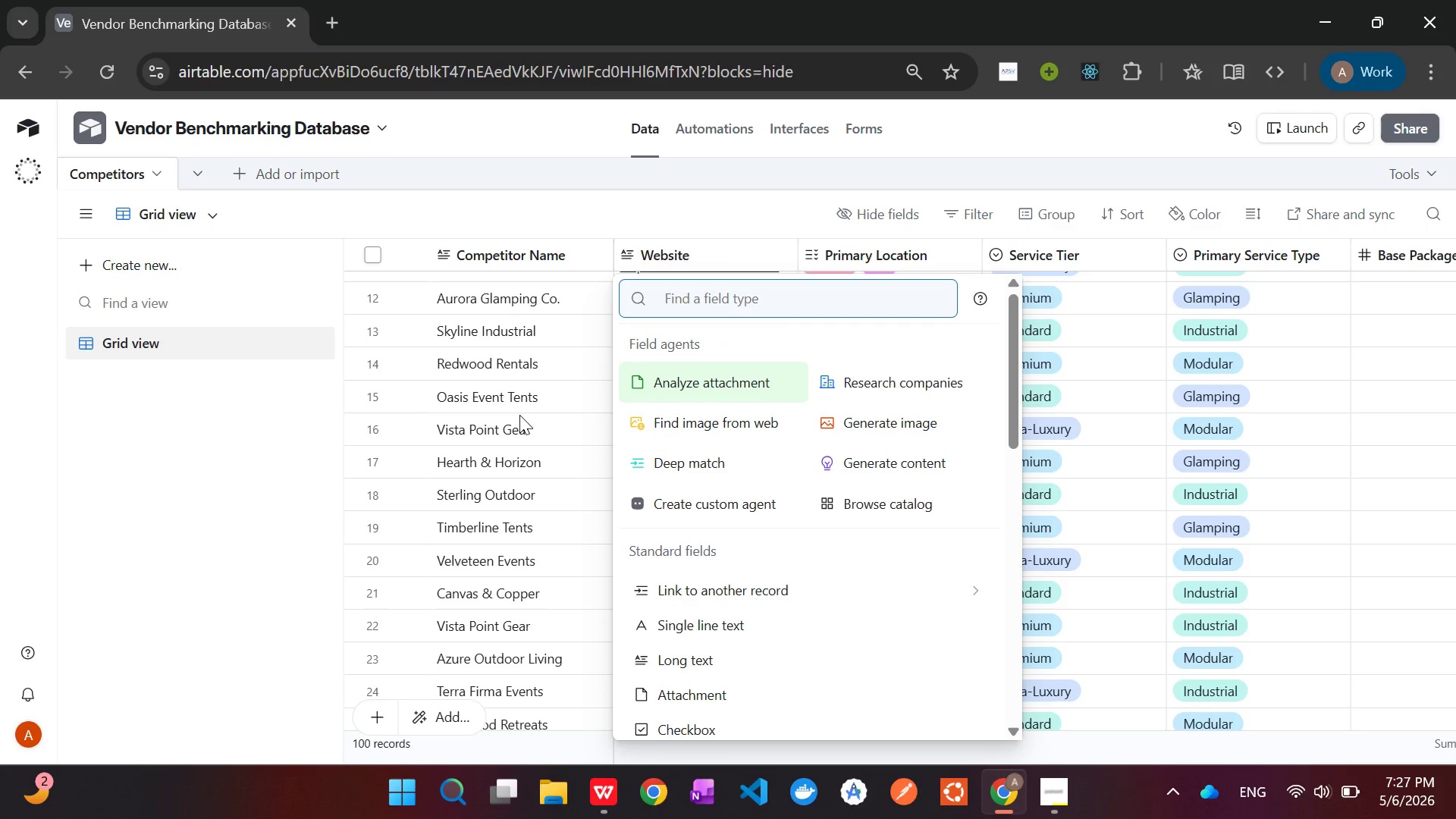 
type(link)
 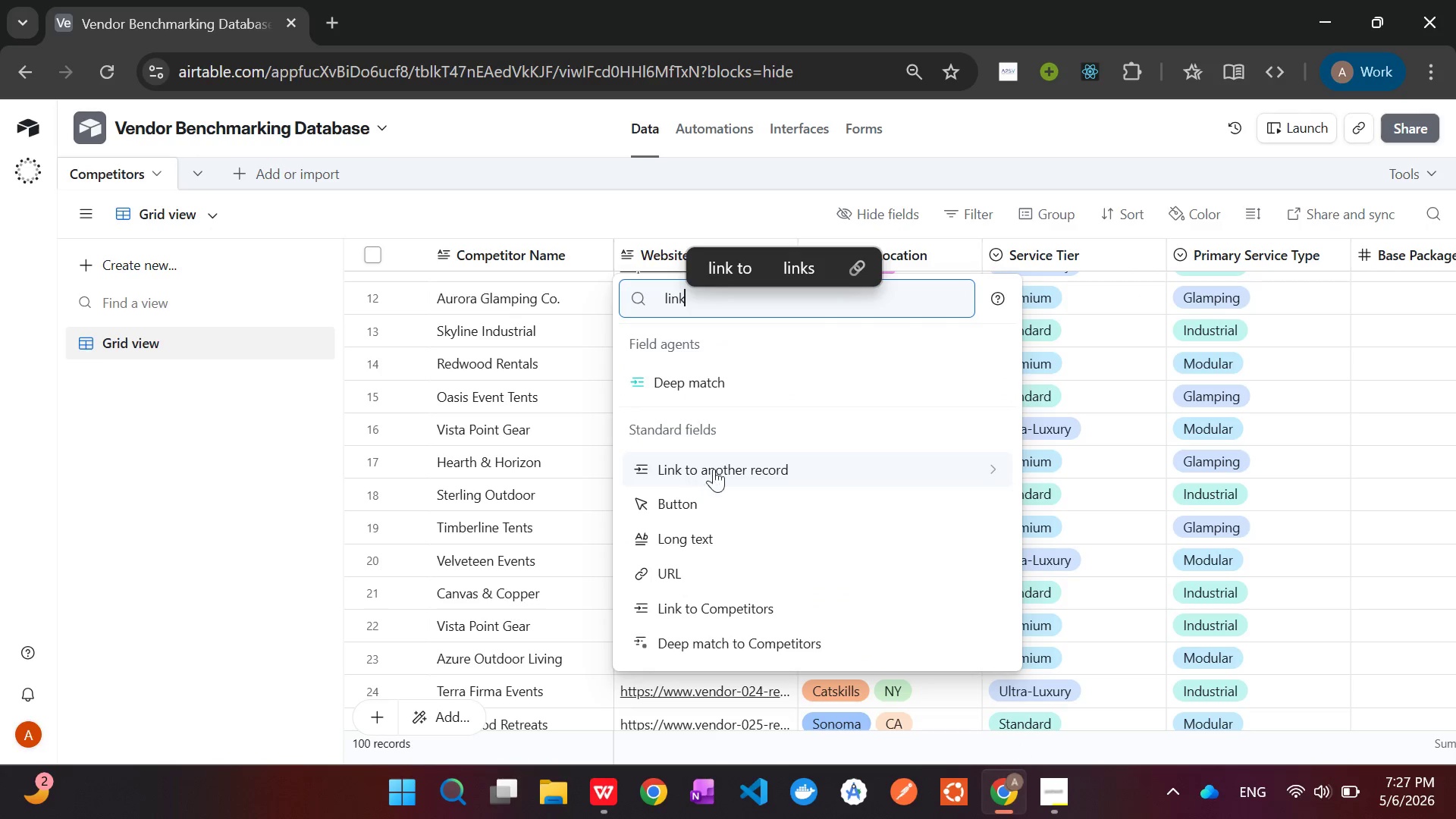 
left_click([730, 471])
 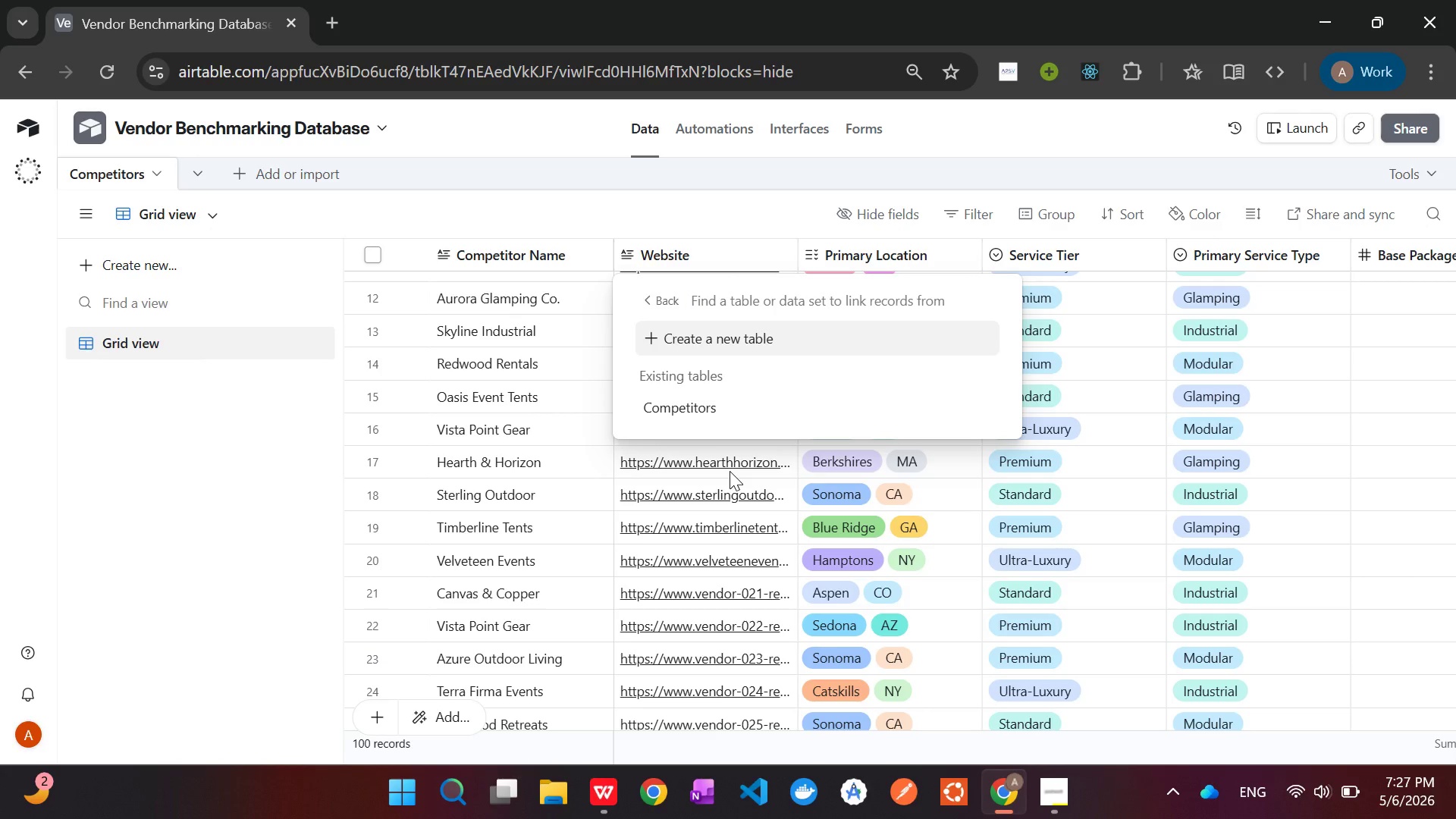 
hold_key(key=ControlLeft, duration=1.53)
 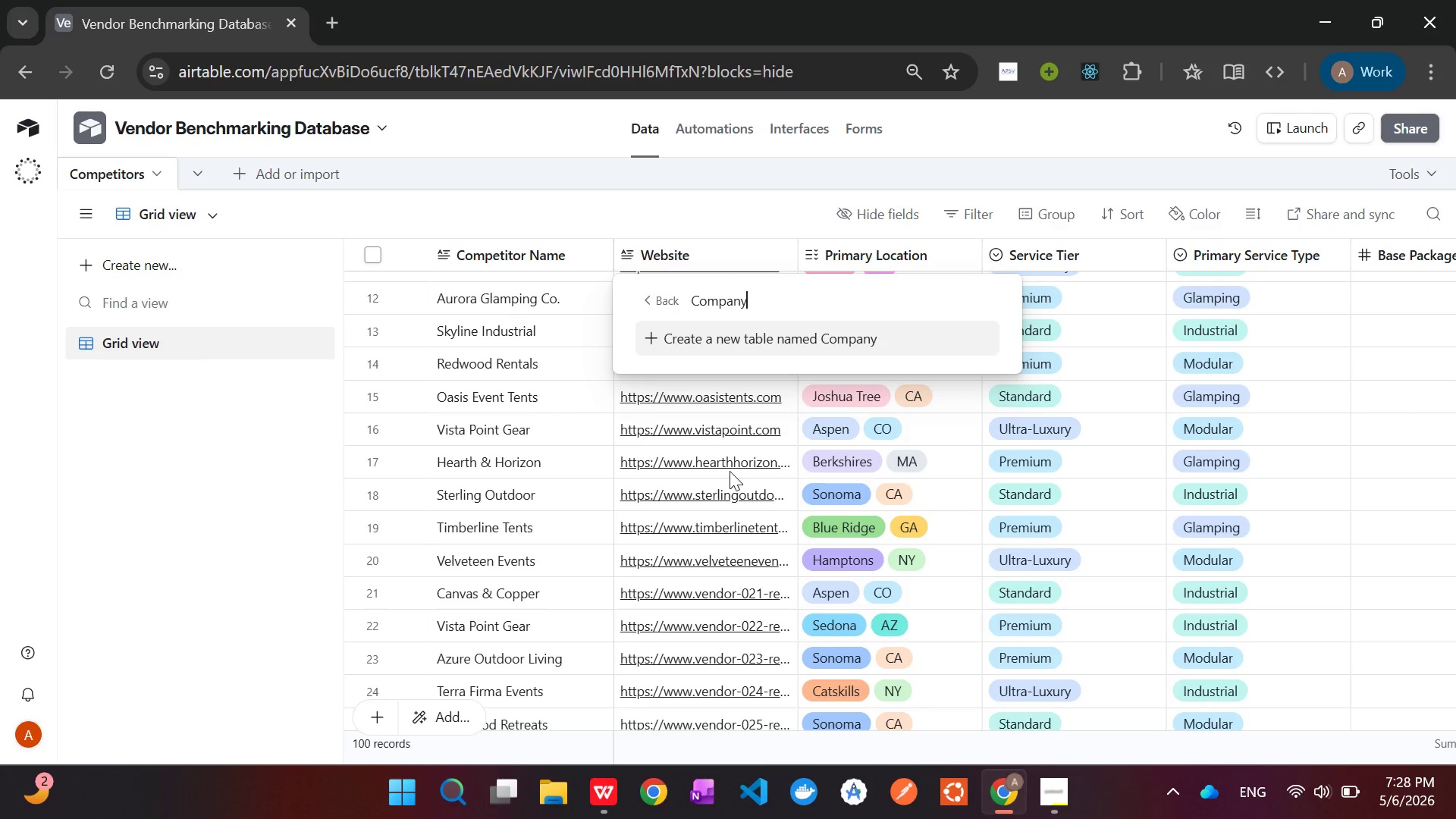 
key(Control+V)
 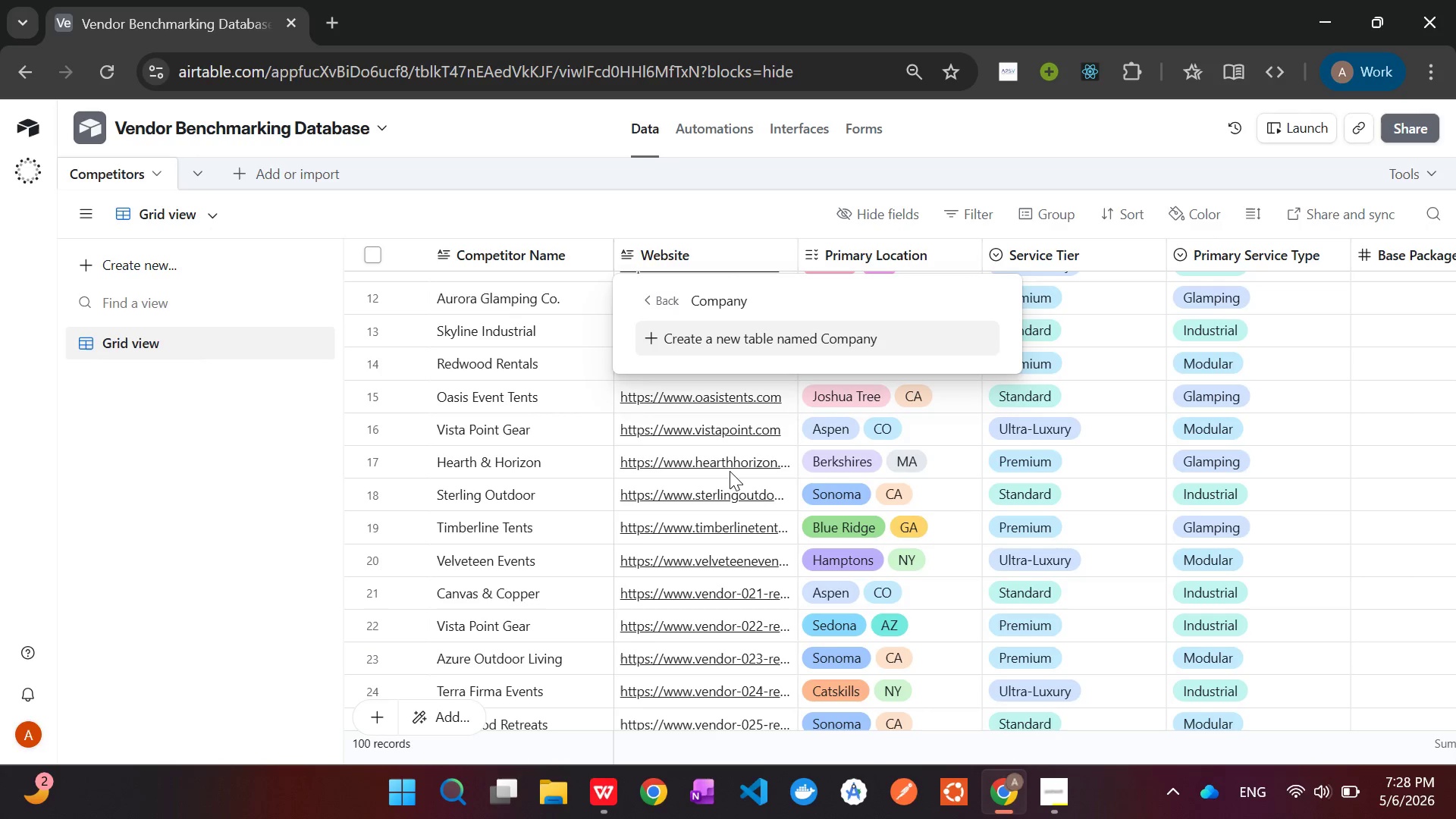 
hold_key(key=ControlLeft, duration=1.53)
 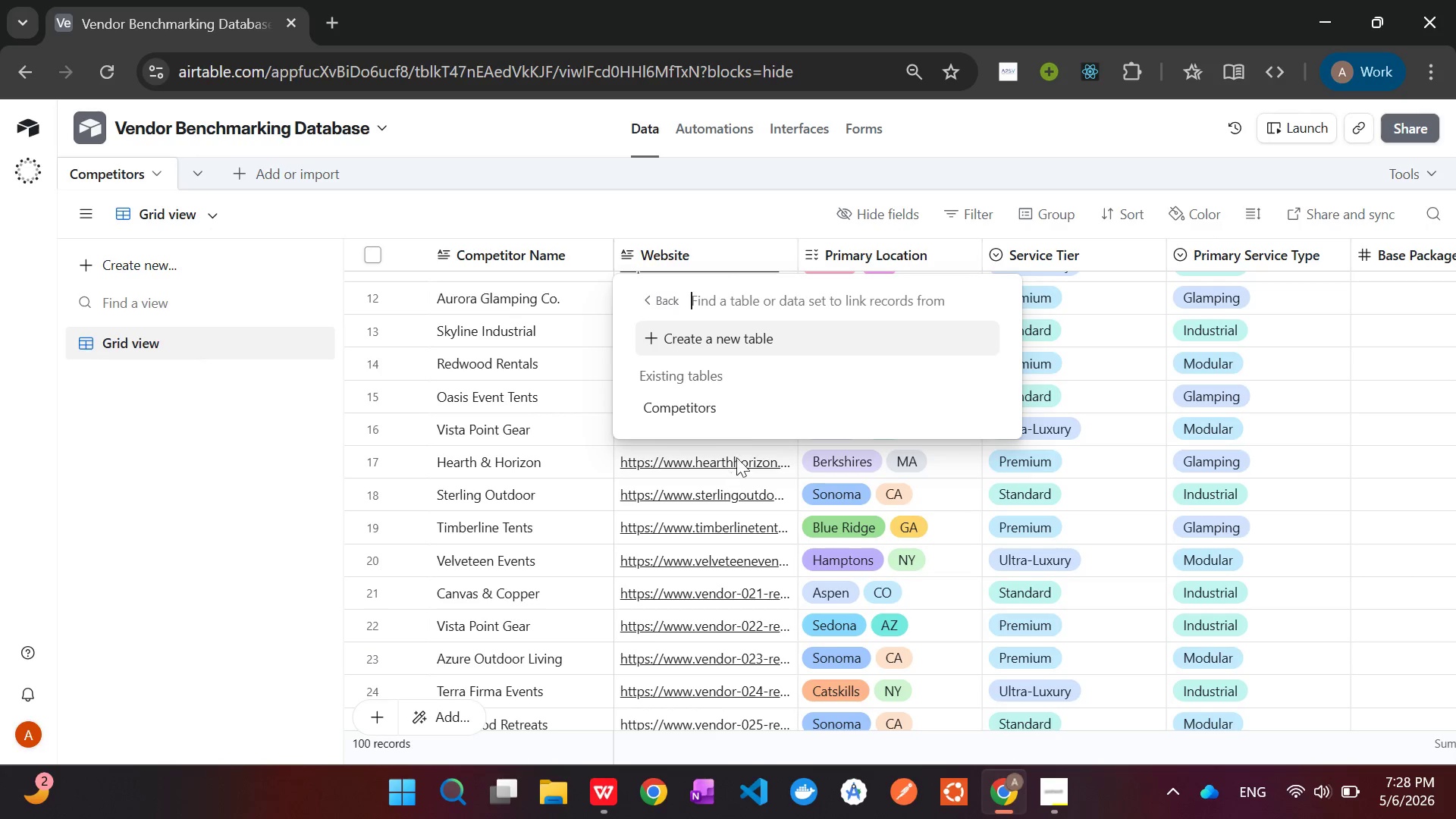 
key(Control+ControlLeft)
 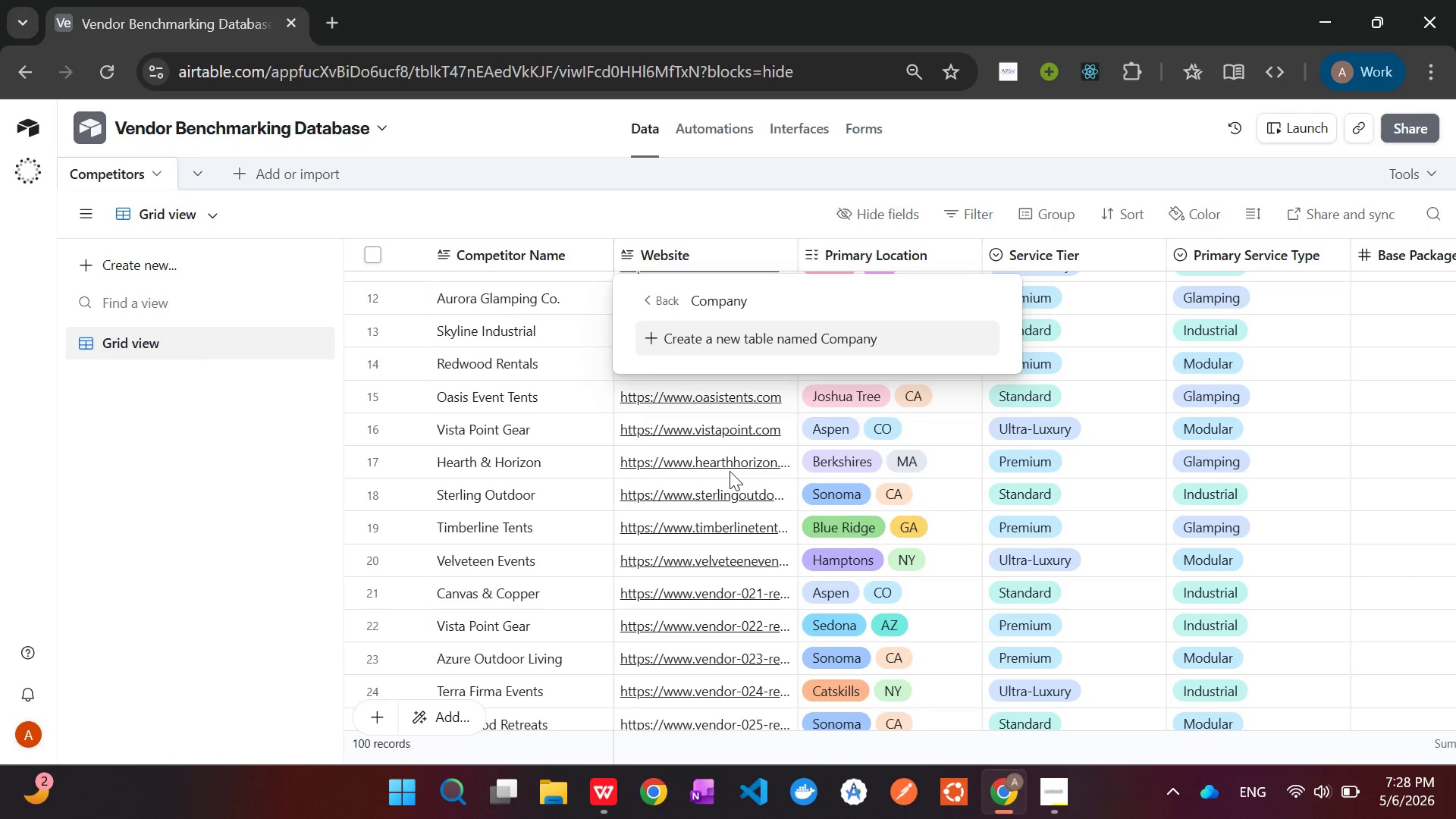 
key(Control+Z)
 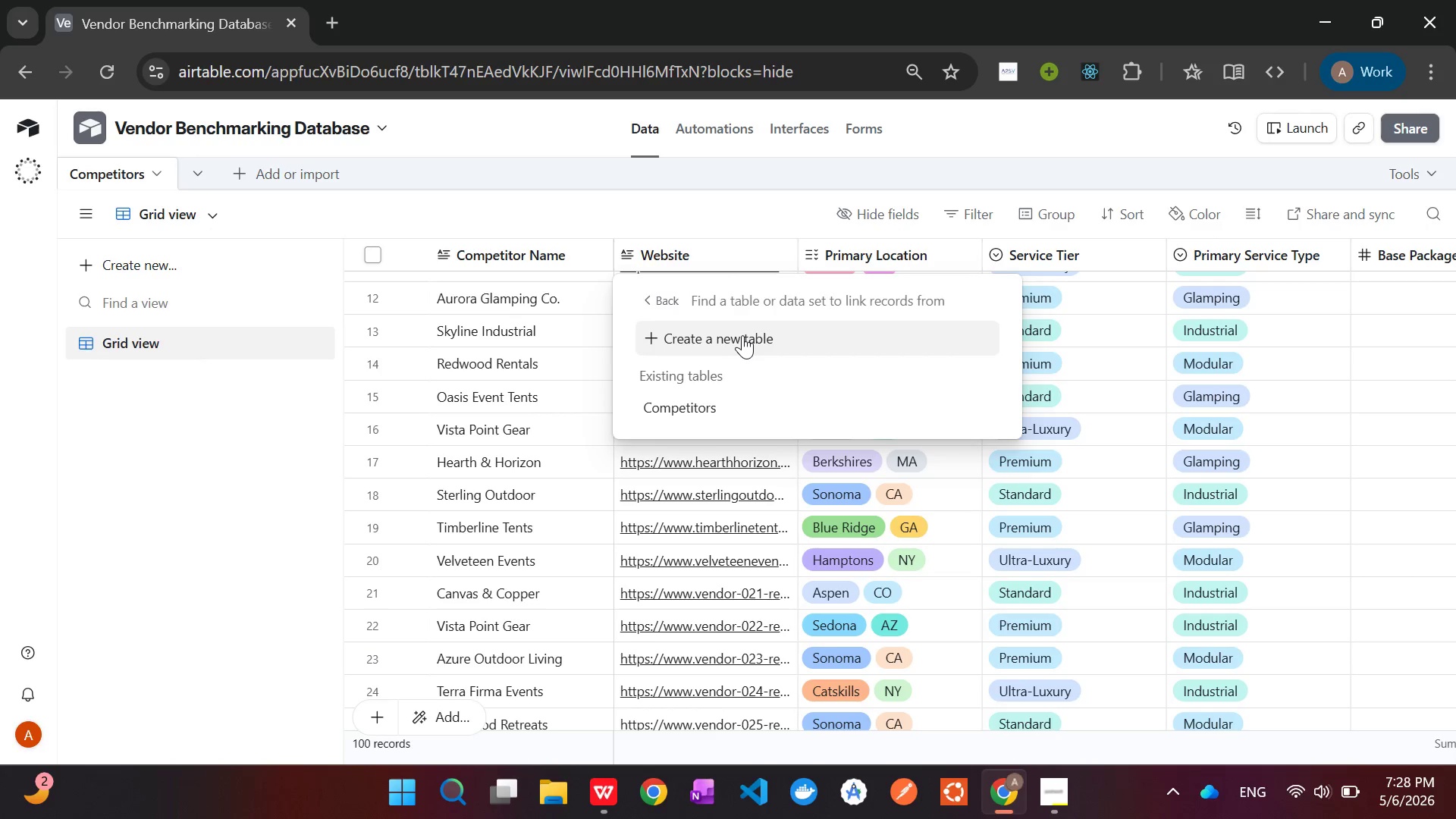 
hold_key(key=ControlLeft, duration=0.47)